 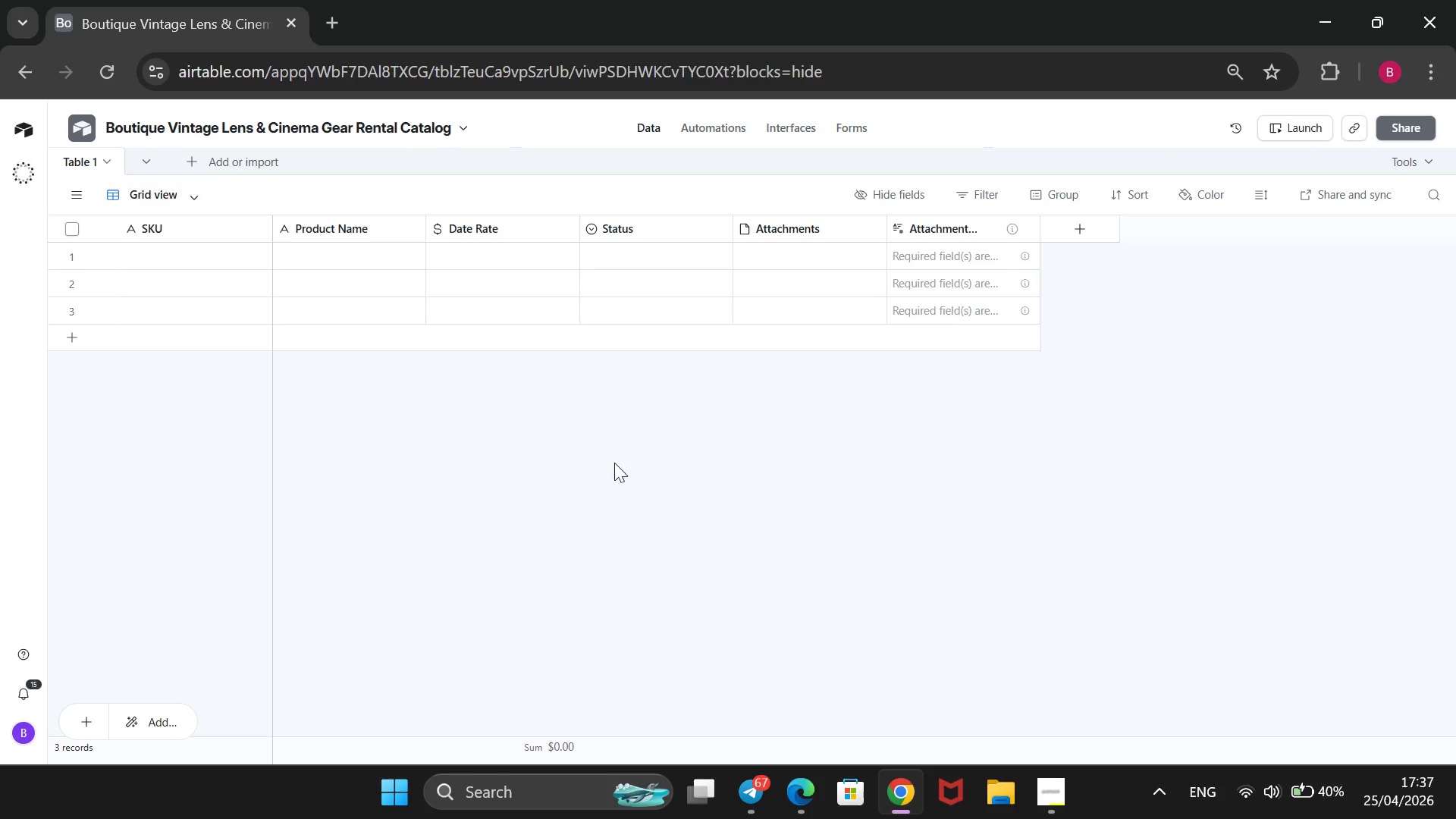 
right_click([639, 224])
 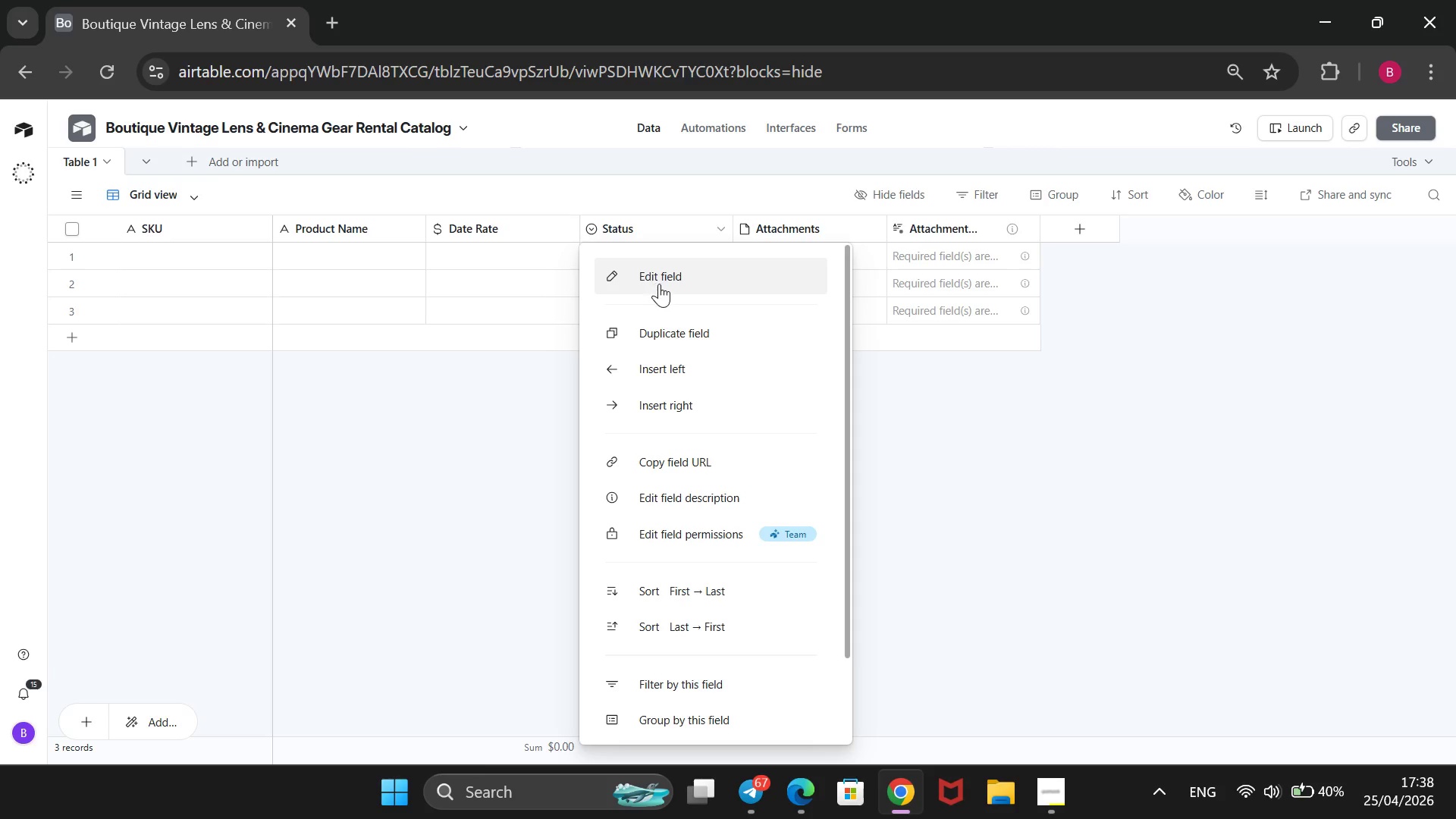 
left_click([658, 275])
 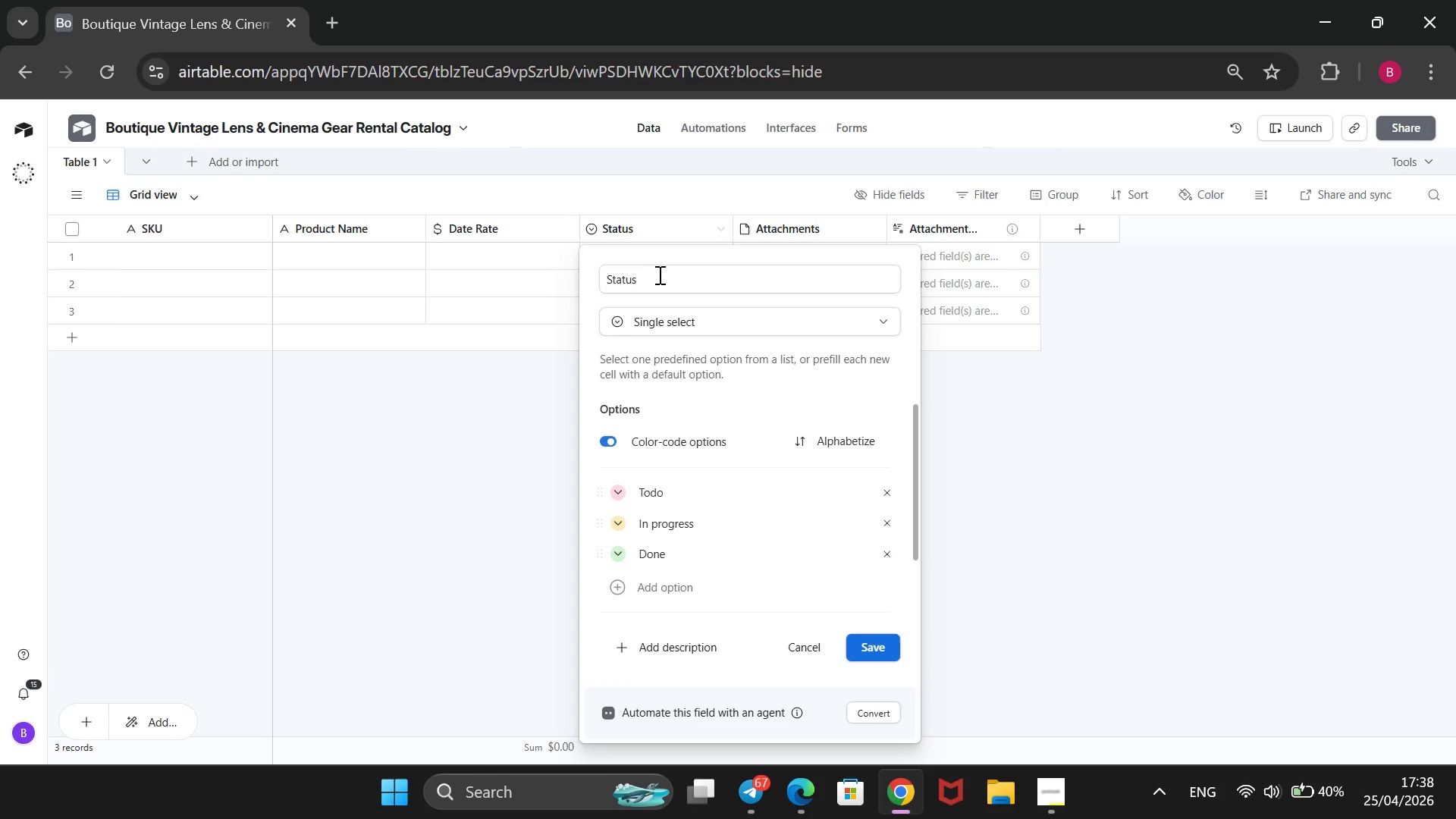 
left_click_drag(start_coordinate=[658, 275], to_coordinate=[604, 262])
 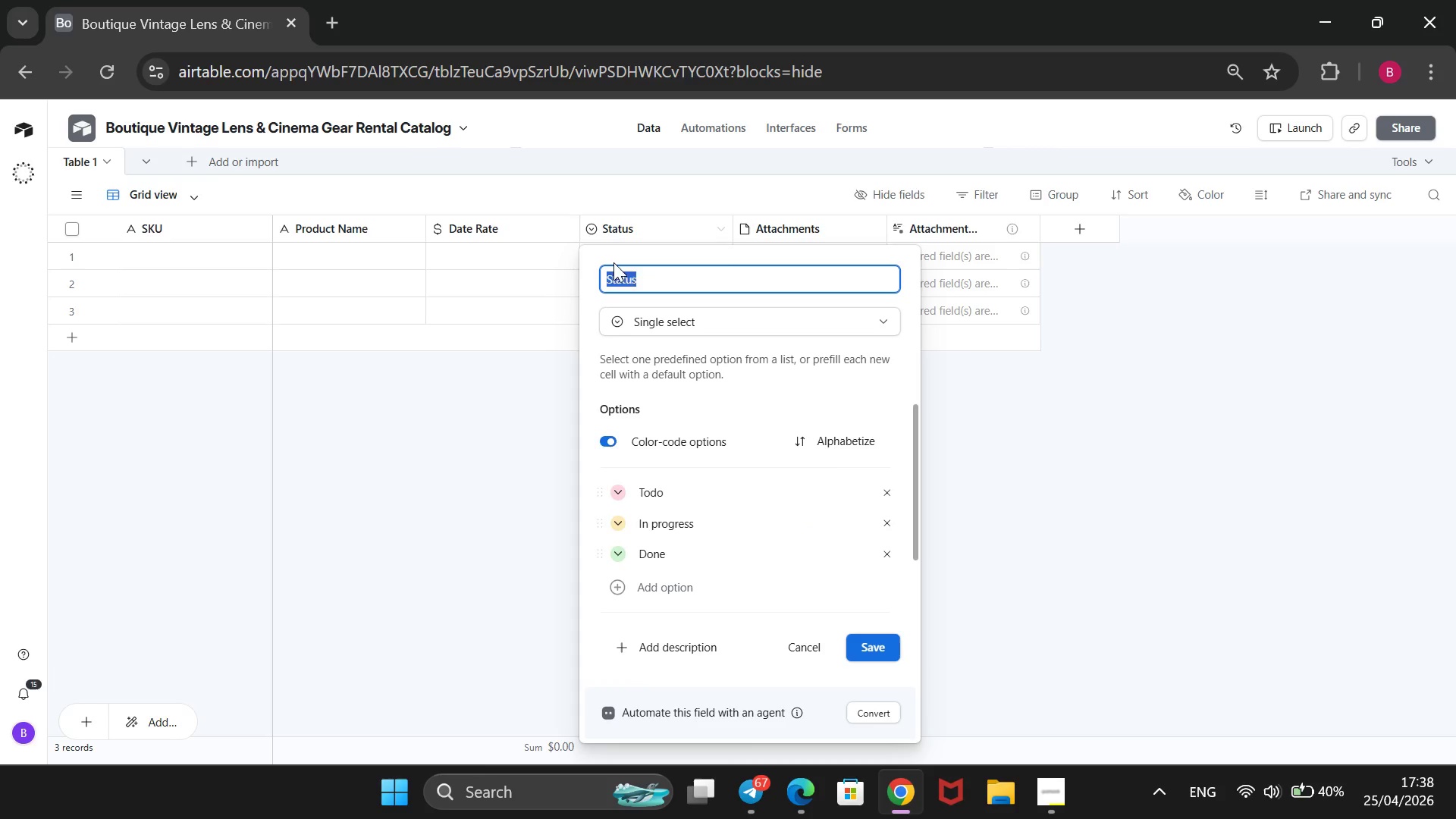 
key(Backspace)
type(Physical Condition)
 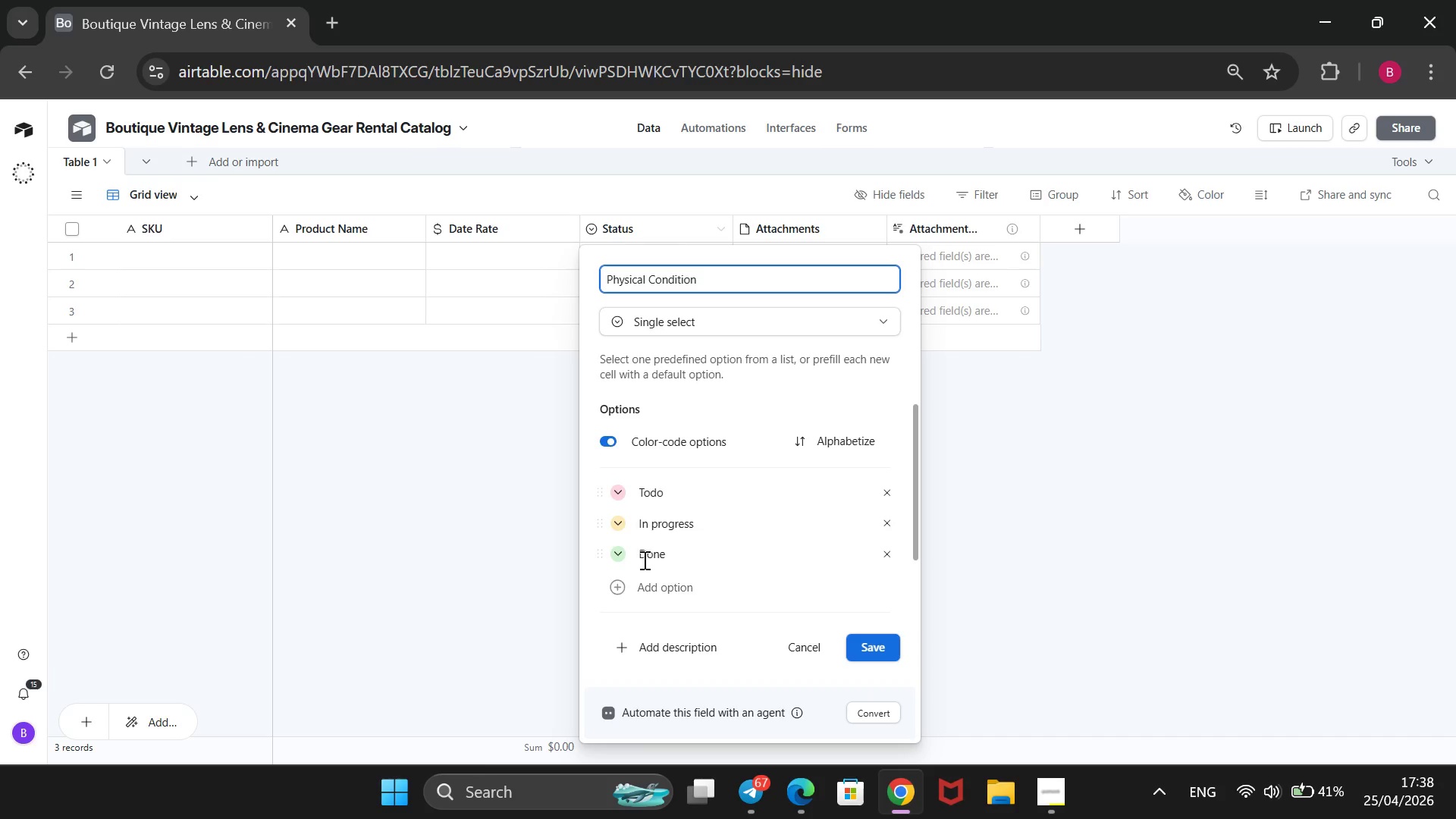 
left_click_drag(start_coordinate=[661, 493], to_coordinate=[610, 486])
 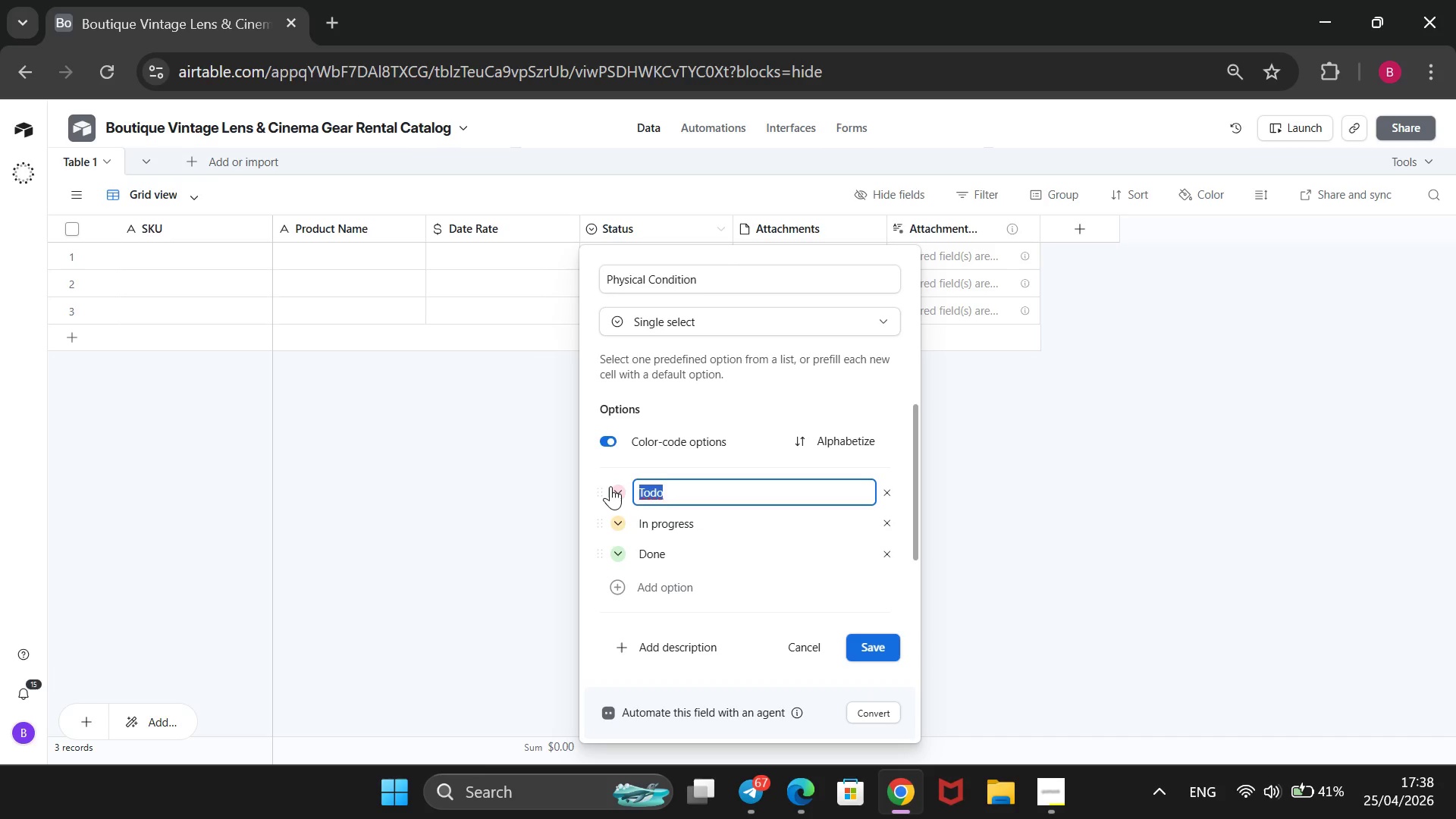 
key(Backspace)
 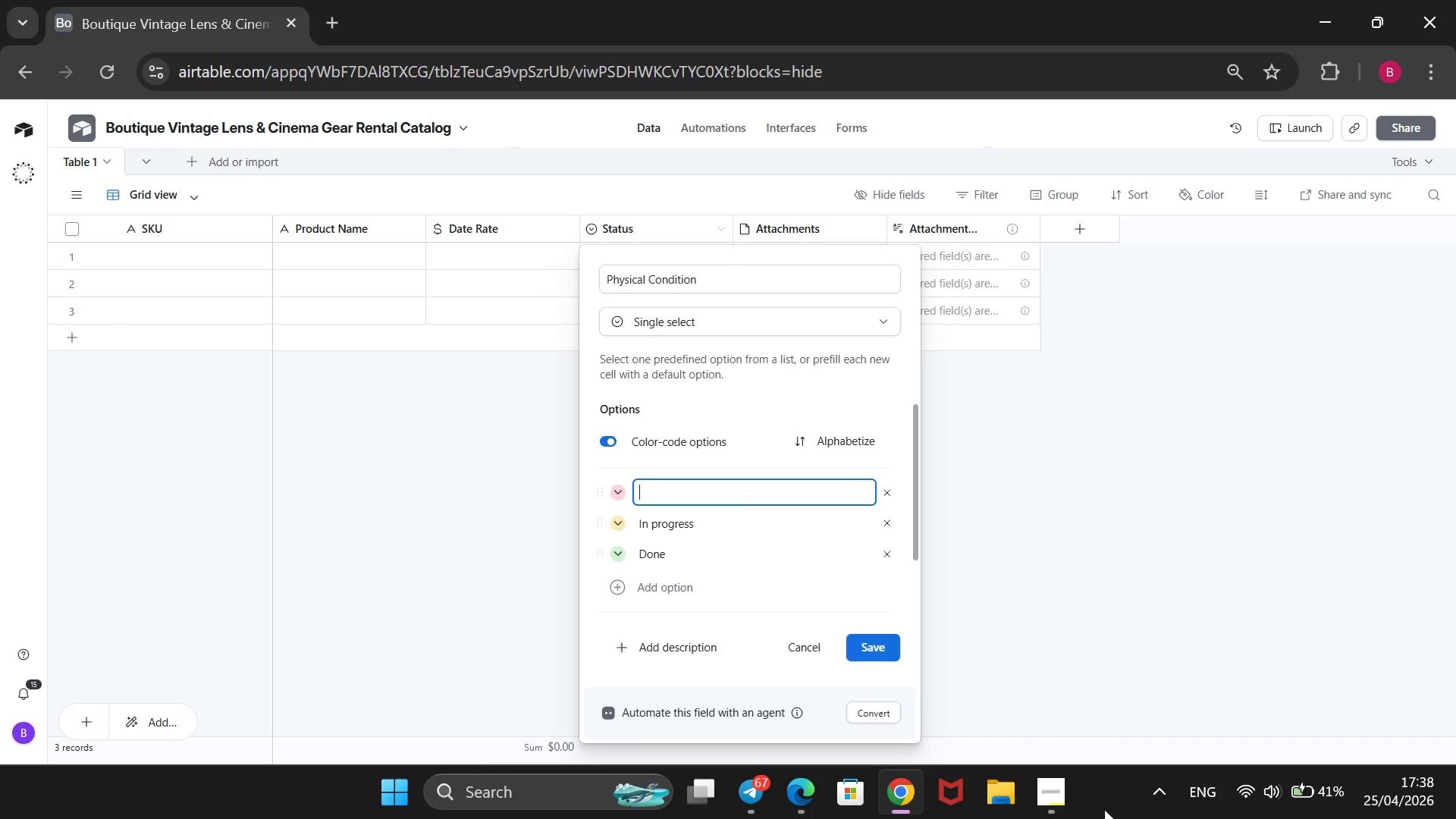 
left_click([1040, 795])